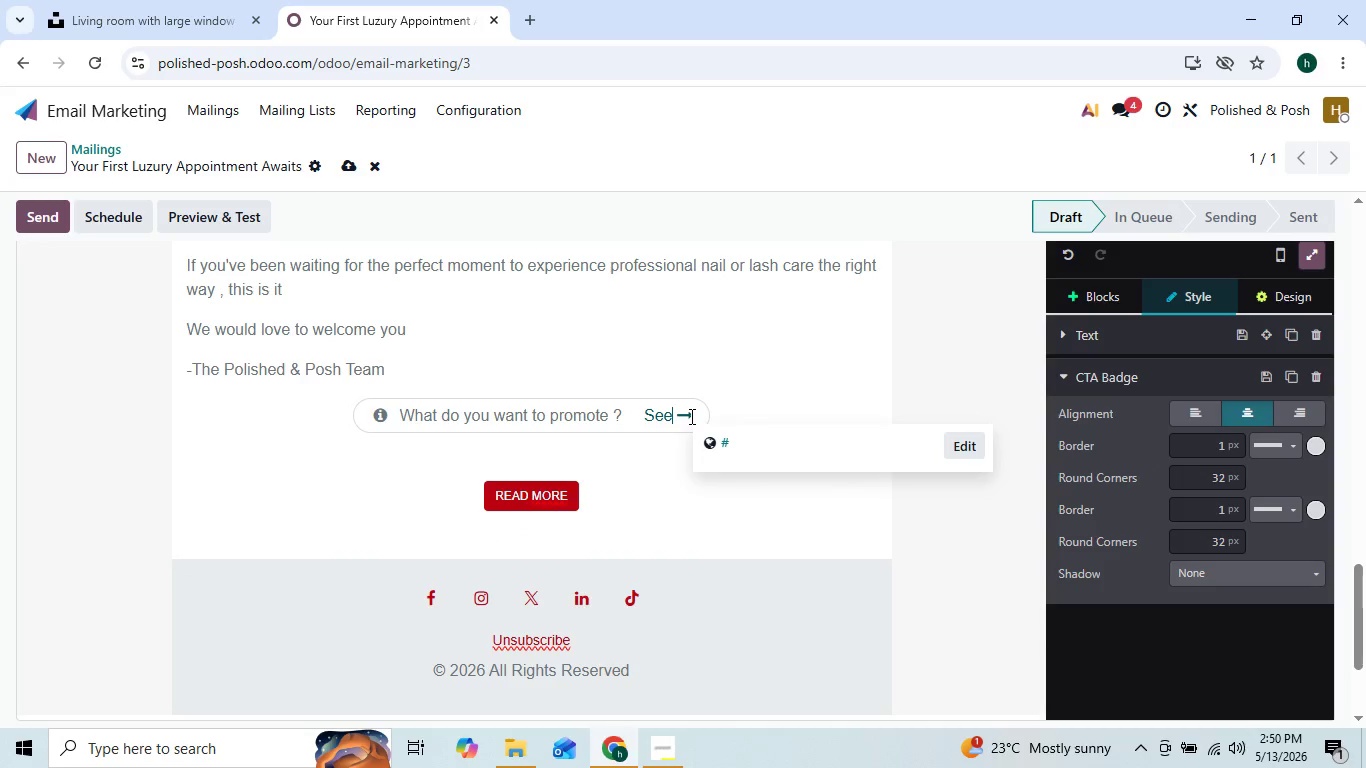 
key(Backspace)
 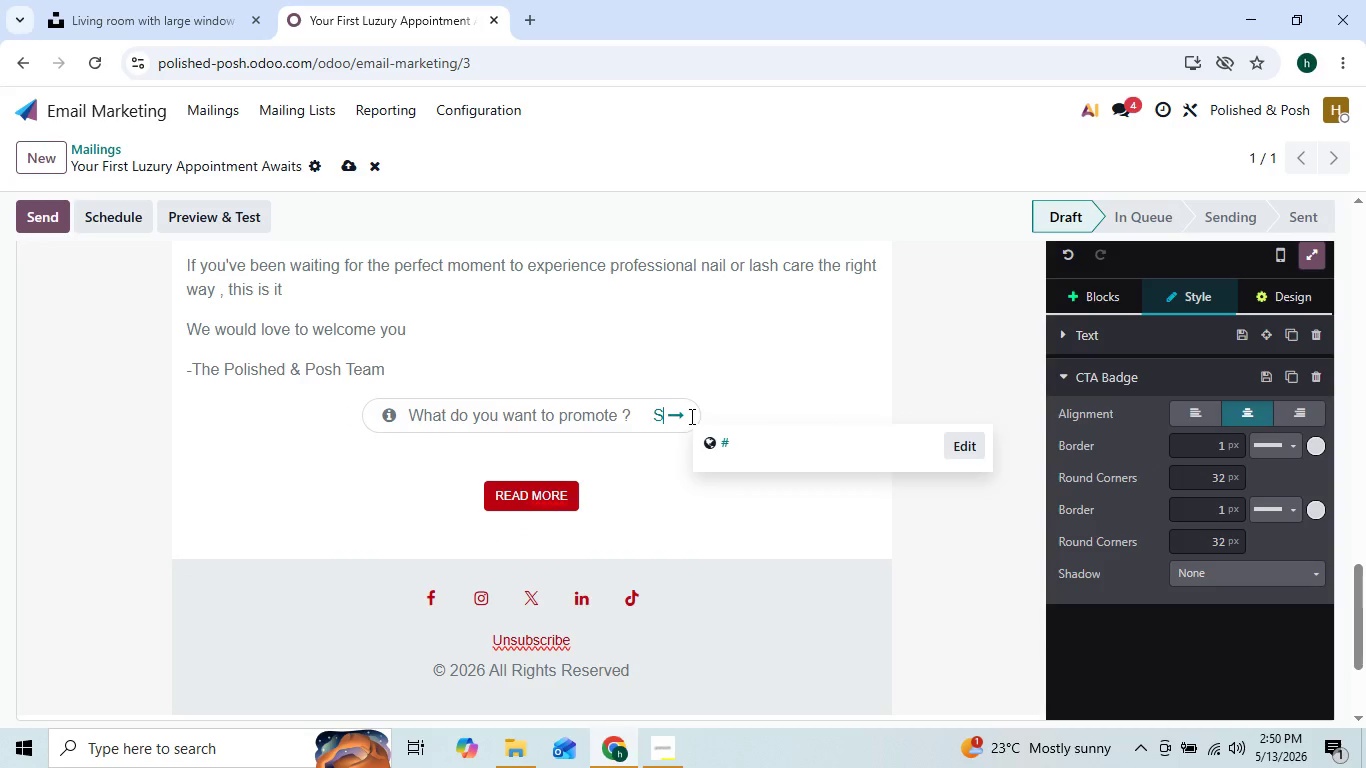 
key(Backspace)
 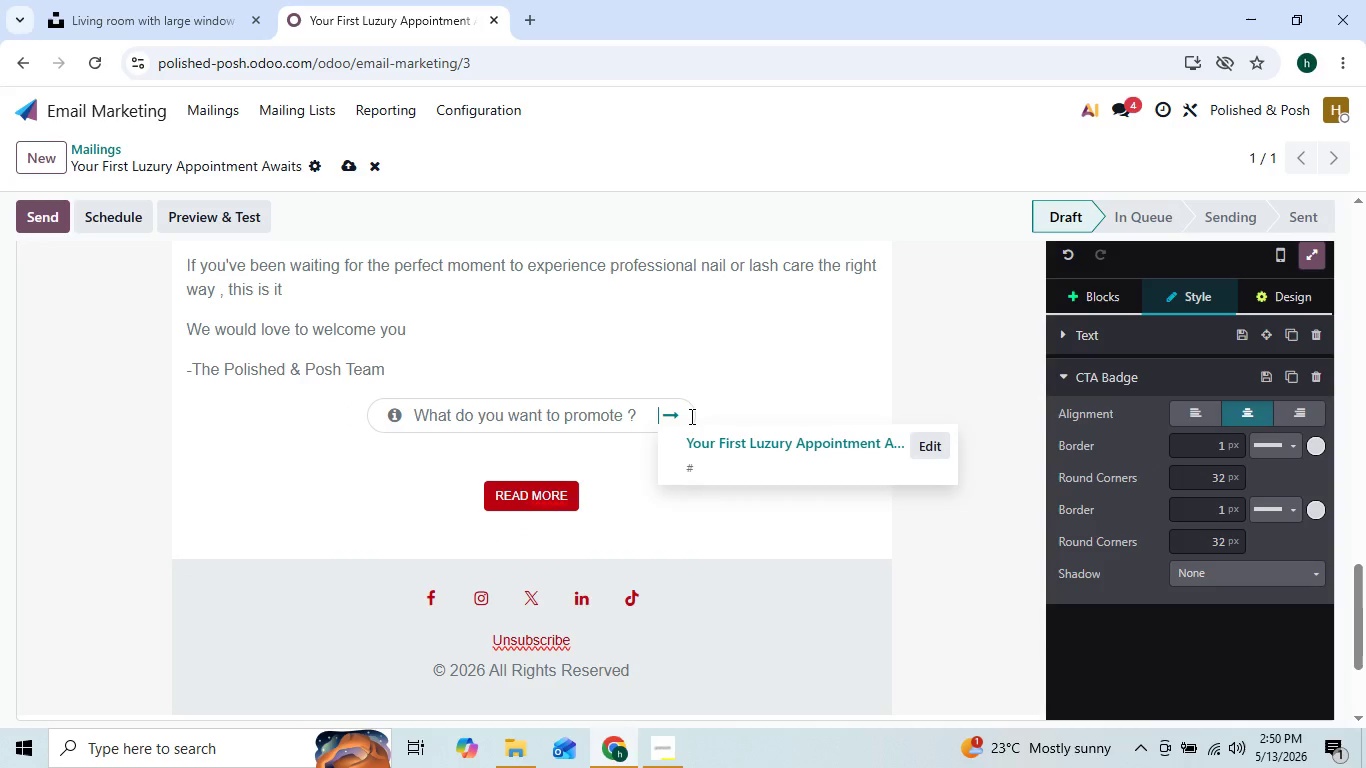 
key(Backspace)
 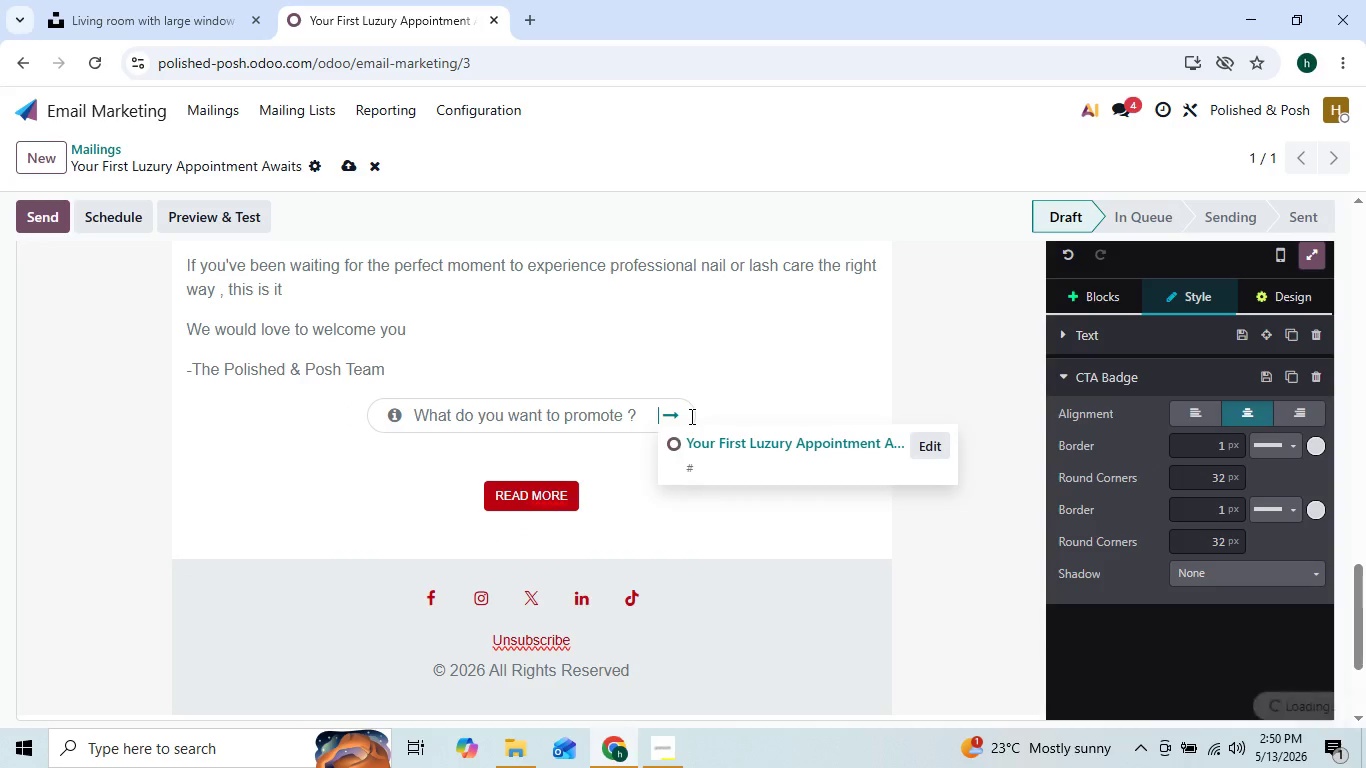 
key(Backspace)
 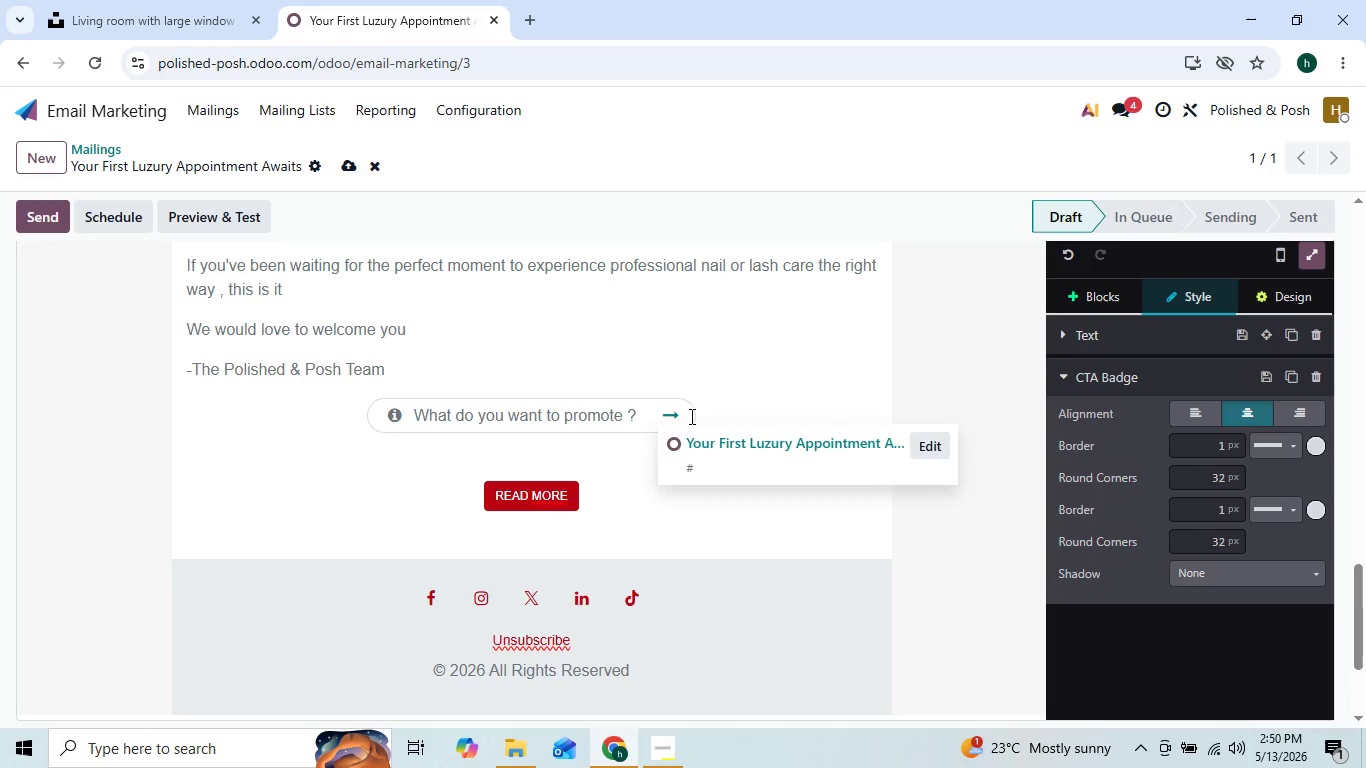 
key(ArrowLeft)
 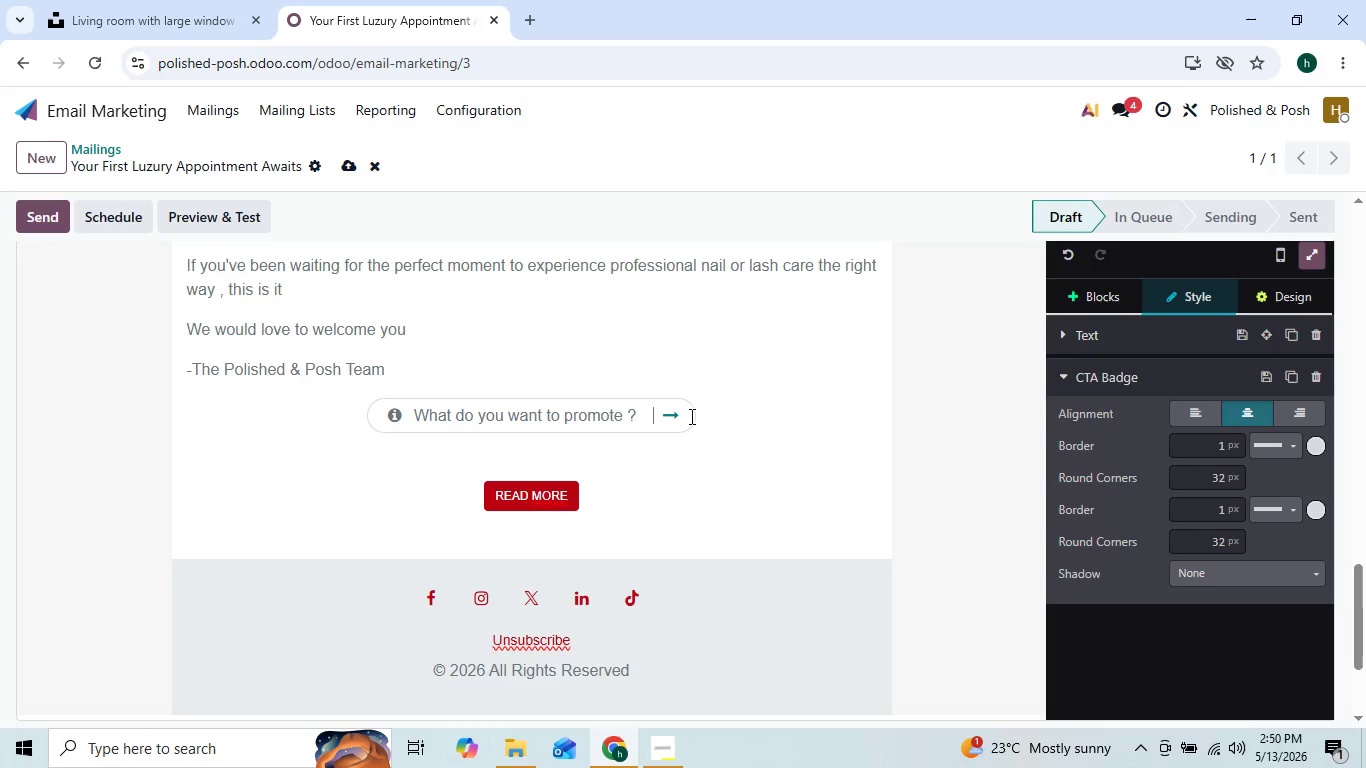 
key(ArrowLeft)
 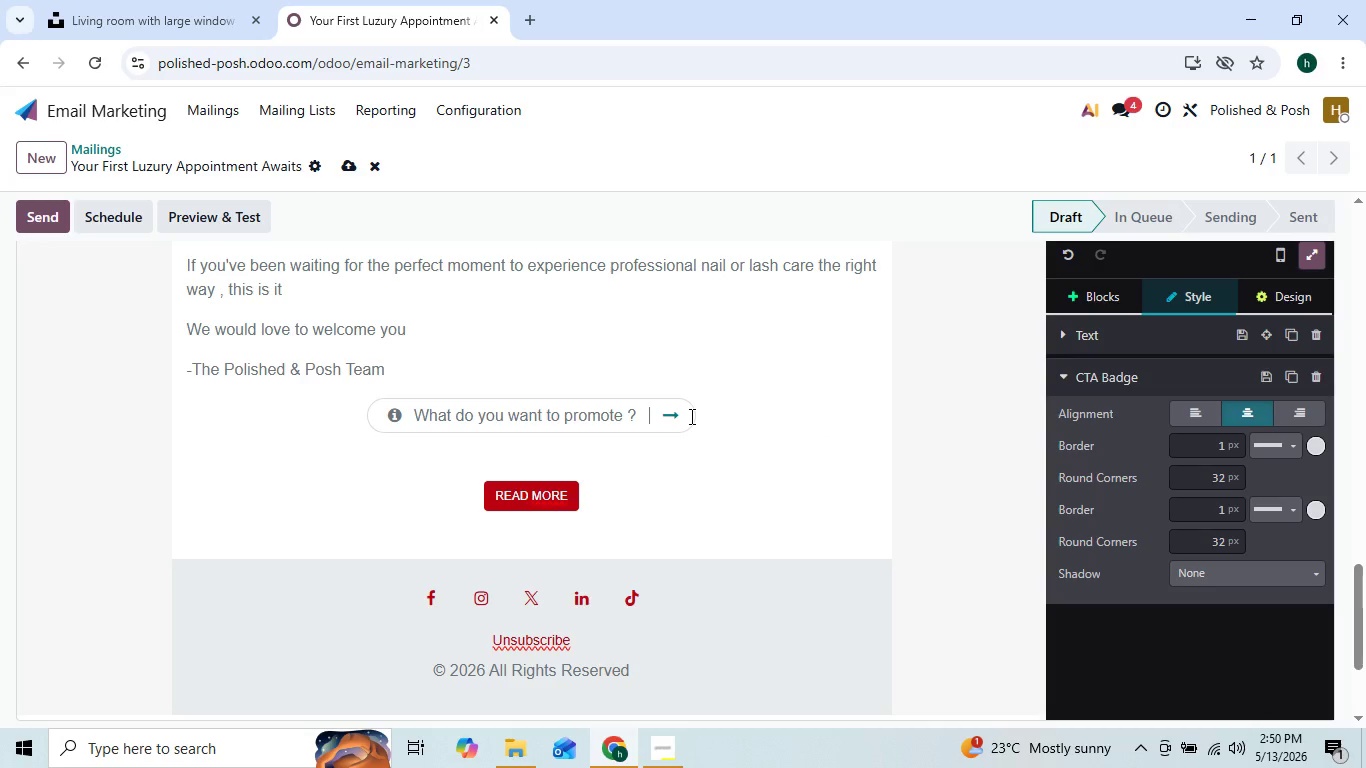 
key(ArrowLeft)
 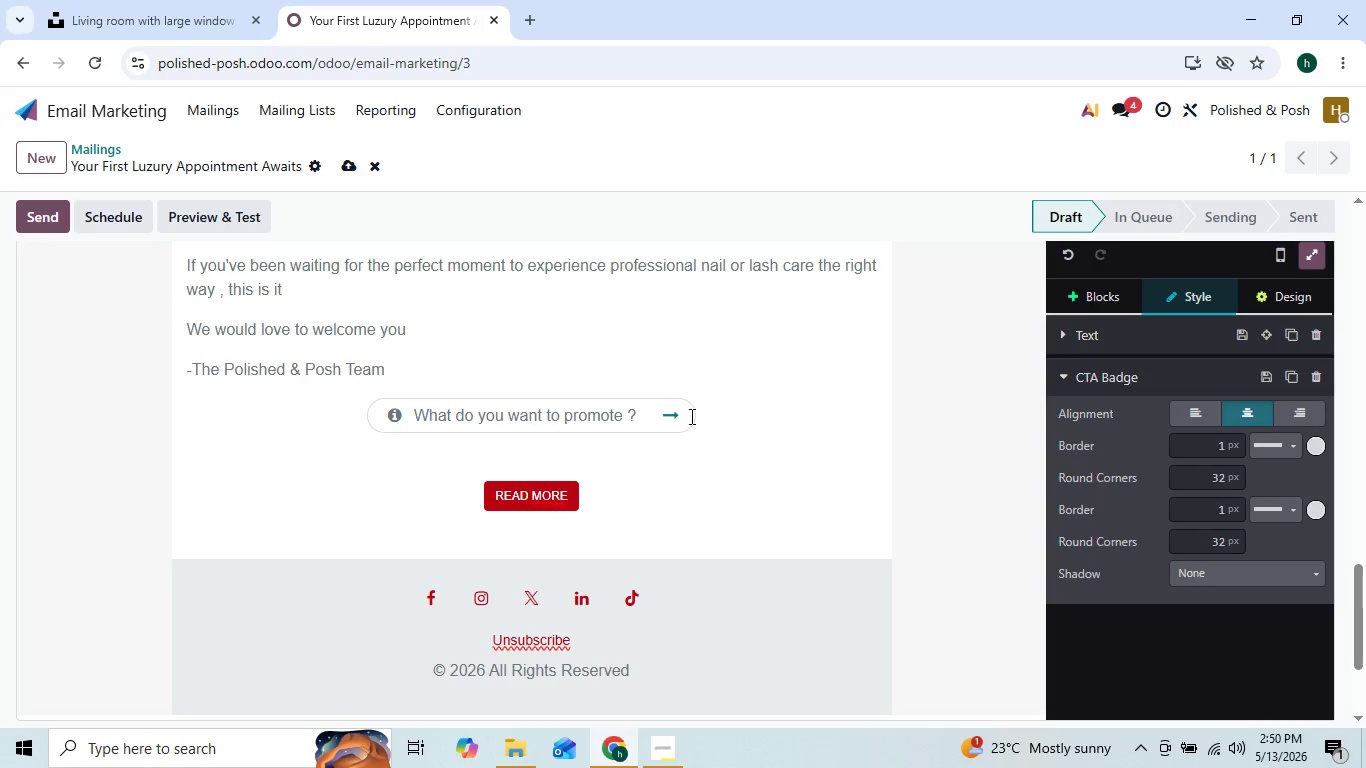 
key(Backspace)
 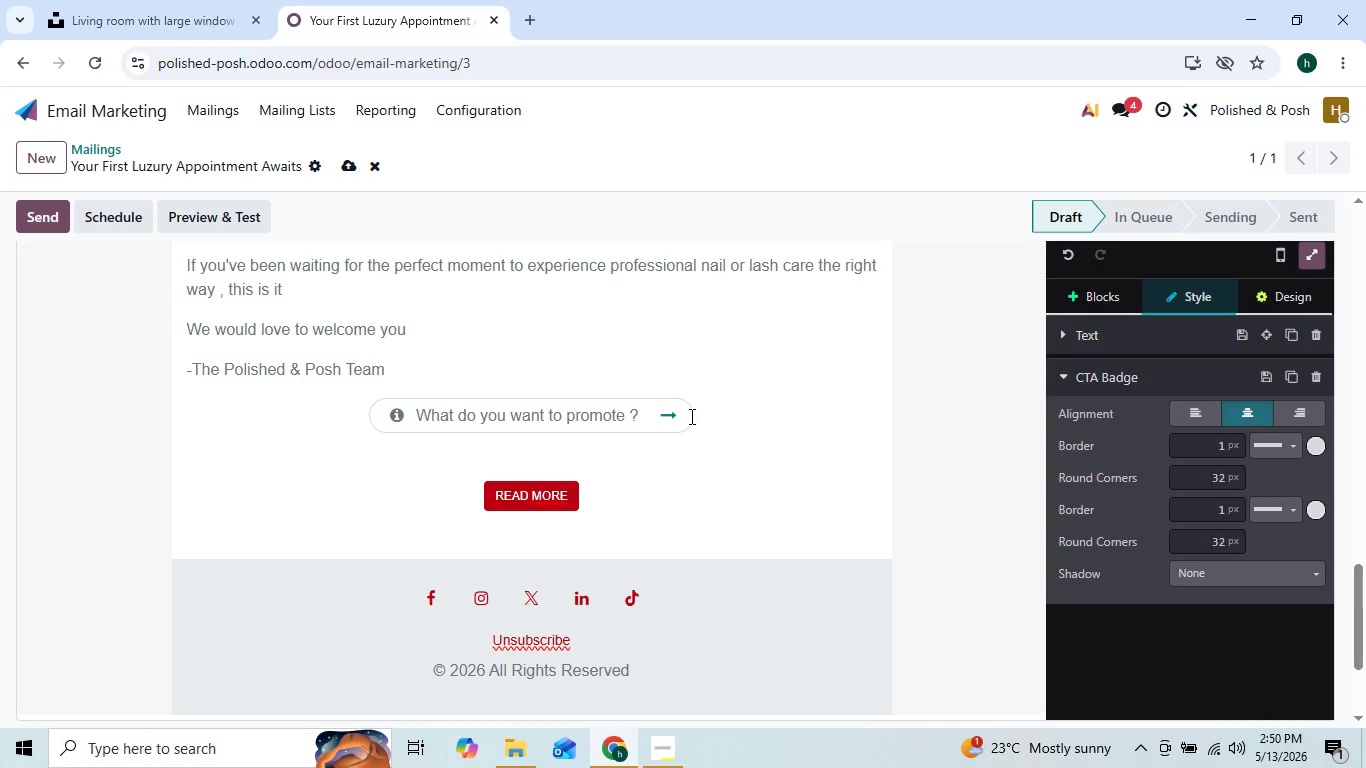 
key(ArrowLeft)
 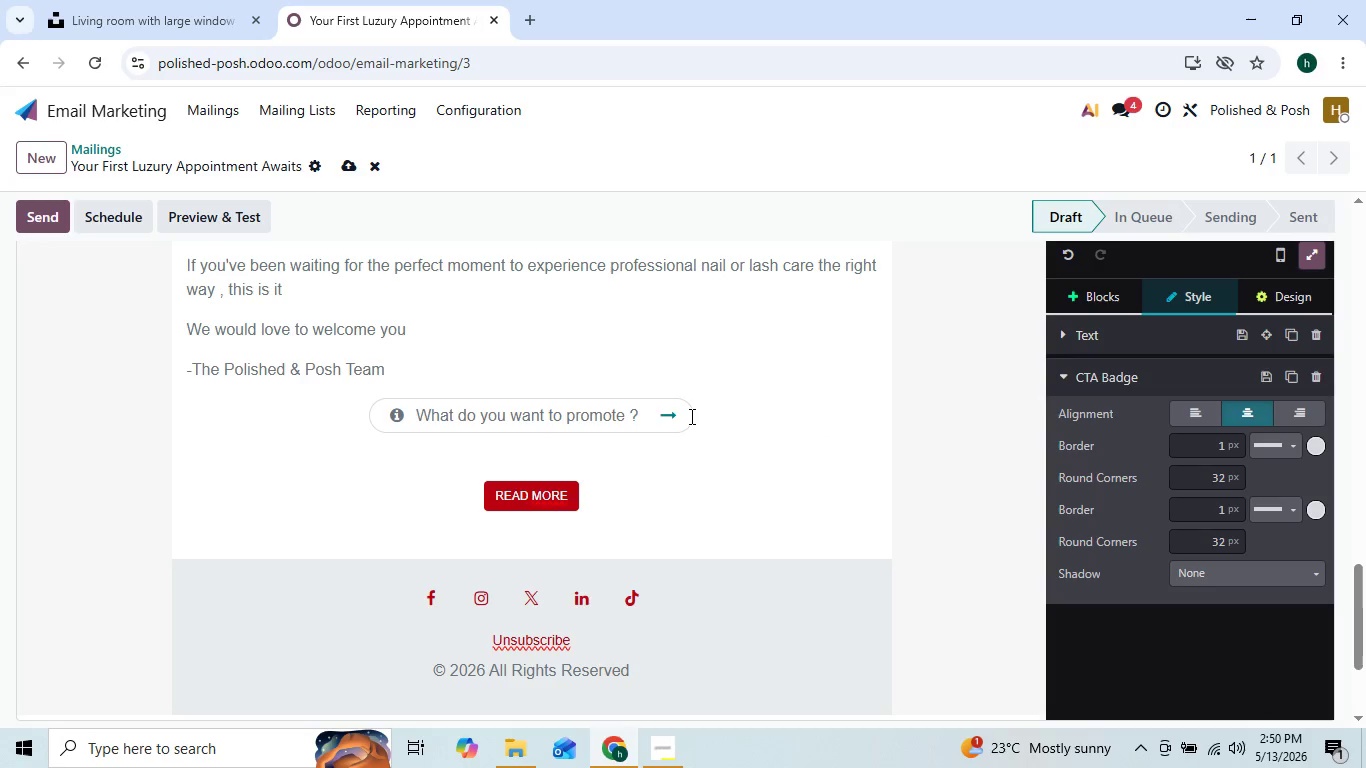 
key(ArrowRight)
 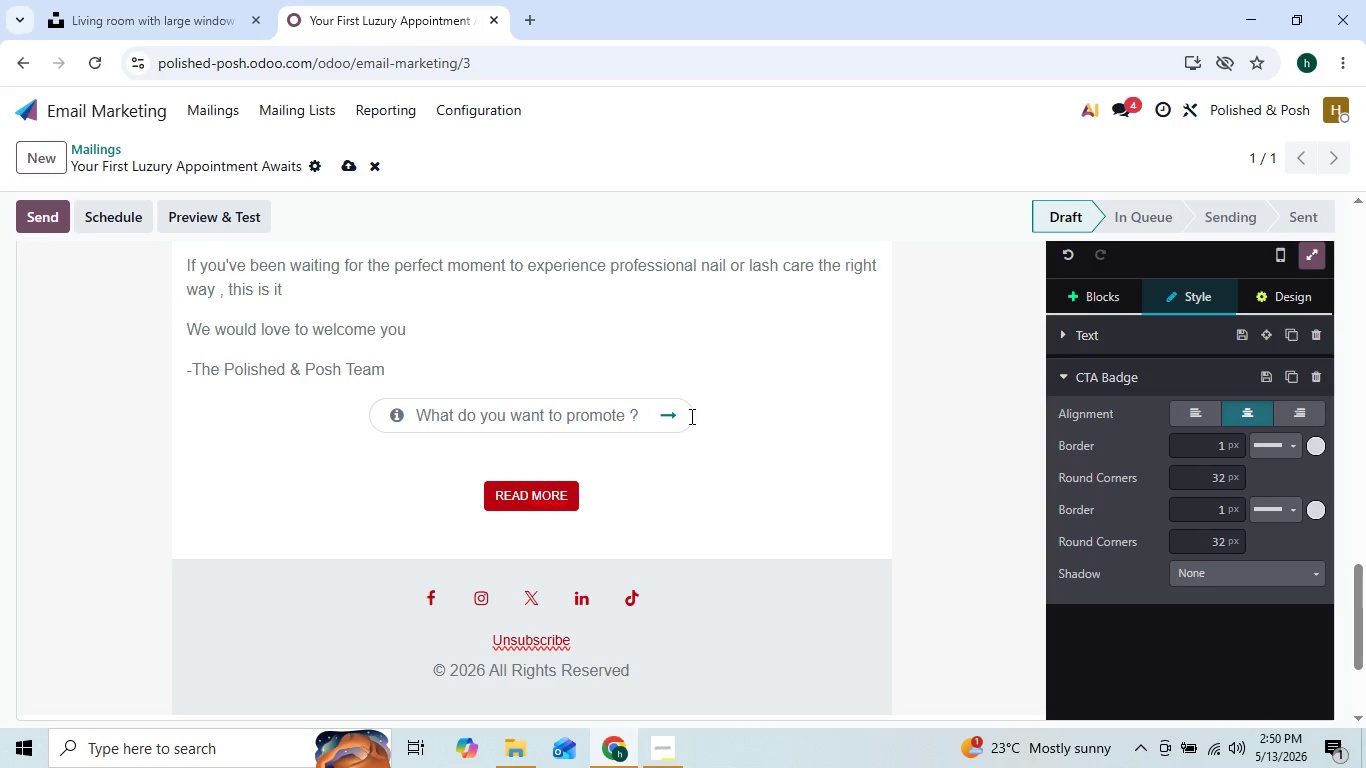 
key(Backspace)
key(Backspace)
key(Backspace)
key(Backspace)
key(Backspace)
key(Backspace)
key(Backspace)
key(Backspace)
key(Backspace)
key(Backspace)
key(Backspace)
key(Backspace)
key(Backspace)
key(Backspace)
key(Backspace)
key(Backspace)
key(Backspace)
key(Backspace)
key(Backspace)
key(Backspace)
key(Backspace)
key(Backspace)
key(Backspace)
key(Backspace)
key(Backspace)
key(Backspace)
key(Backspace)
key(Backspace)
key(Backspace)
key(Backspace)
key(Backspace)
type(Book Your First Appo)
 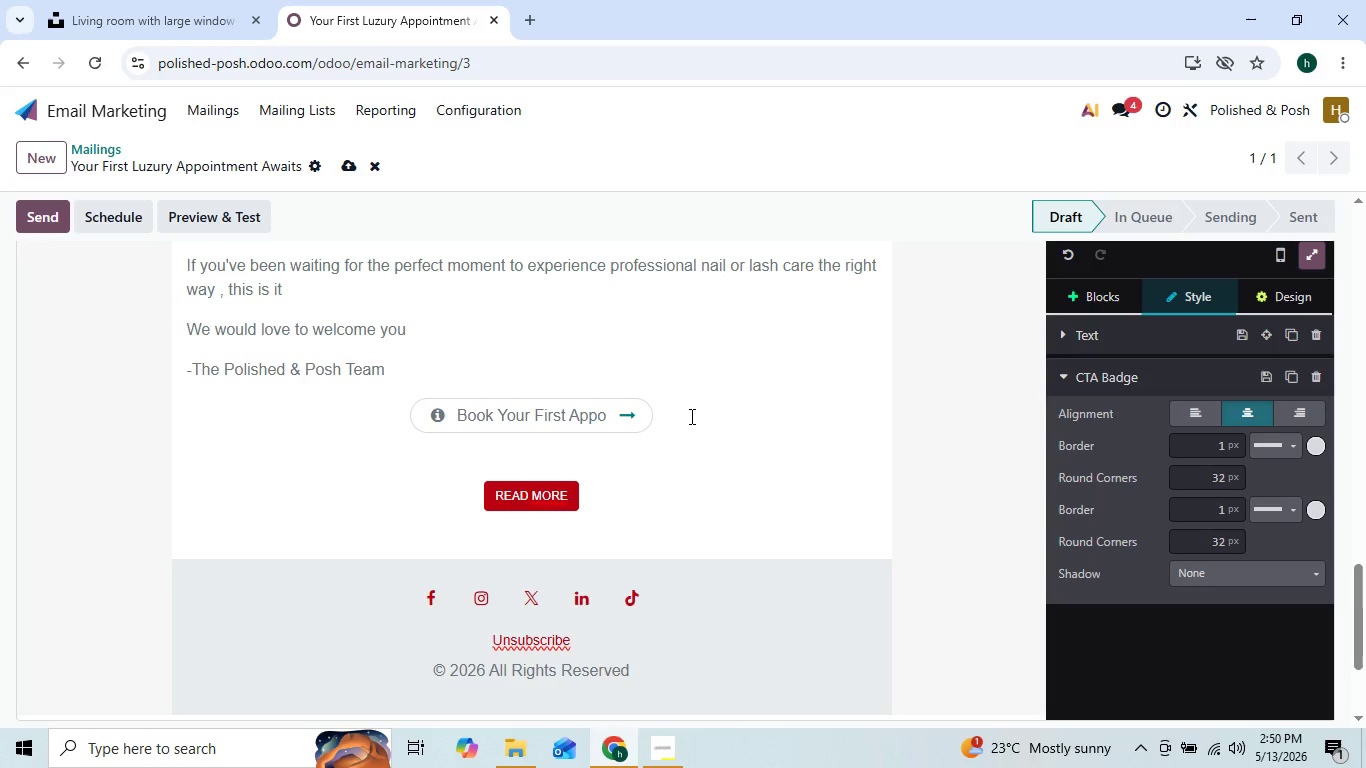 
type(in)
 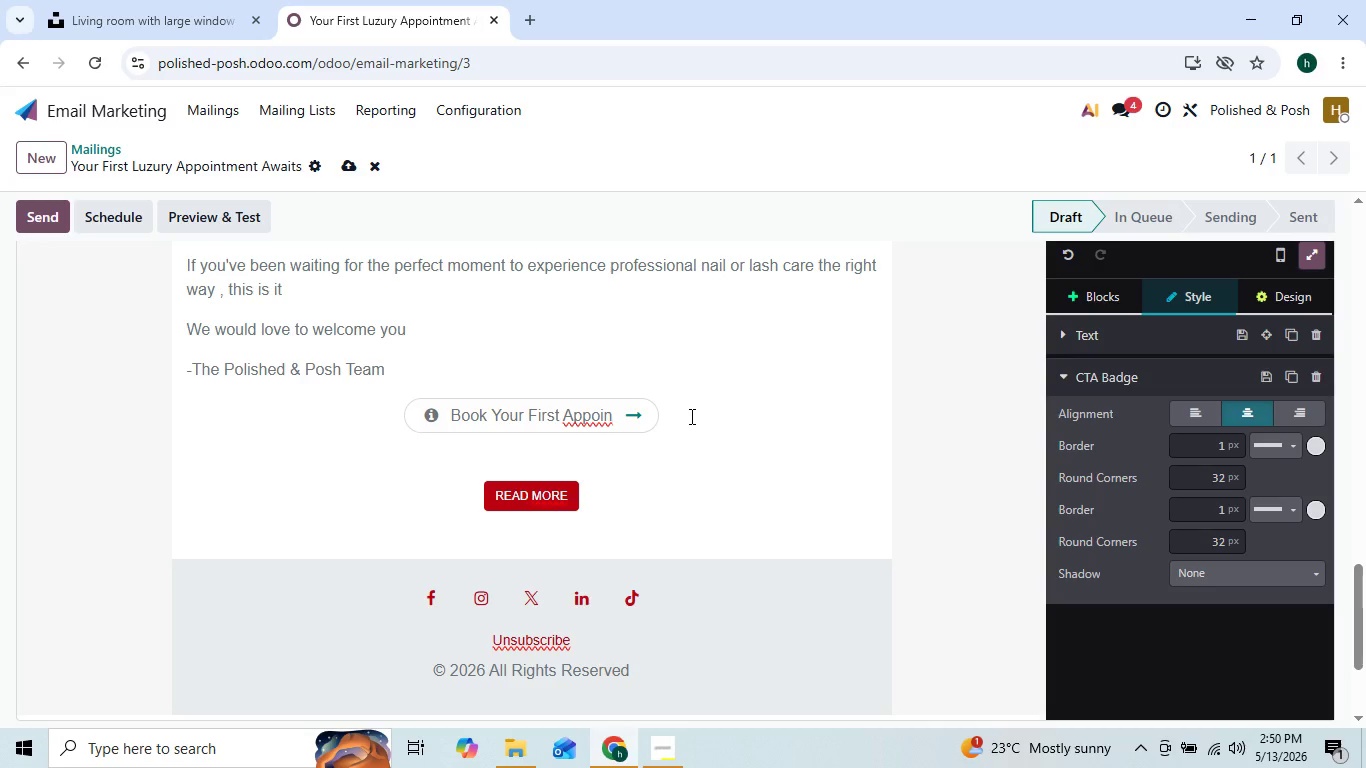 
type(tment)
 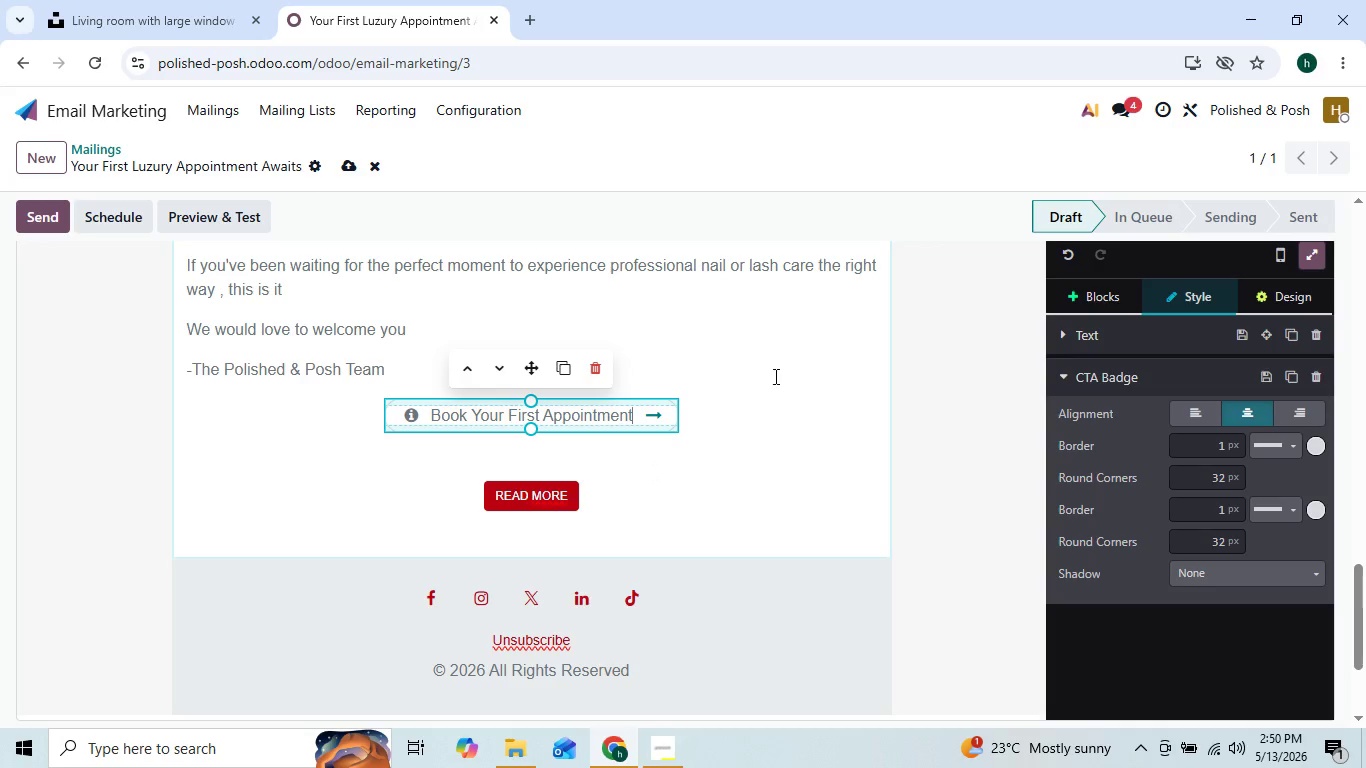 
left_click([966, 432])
 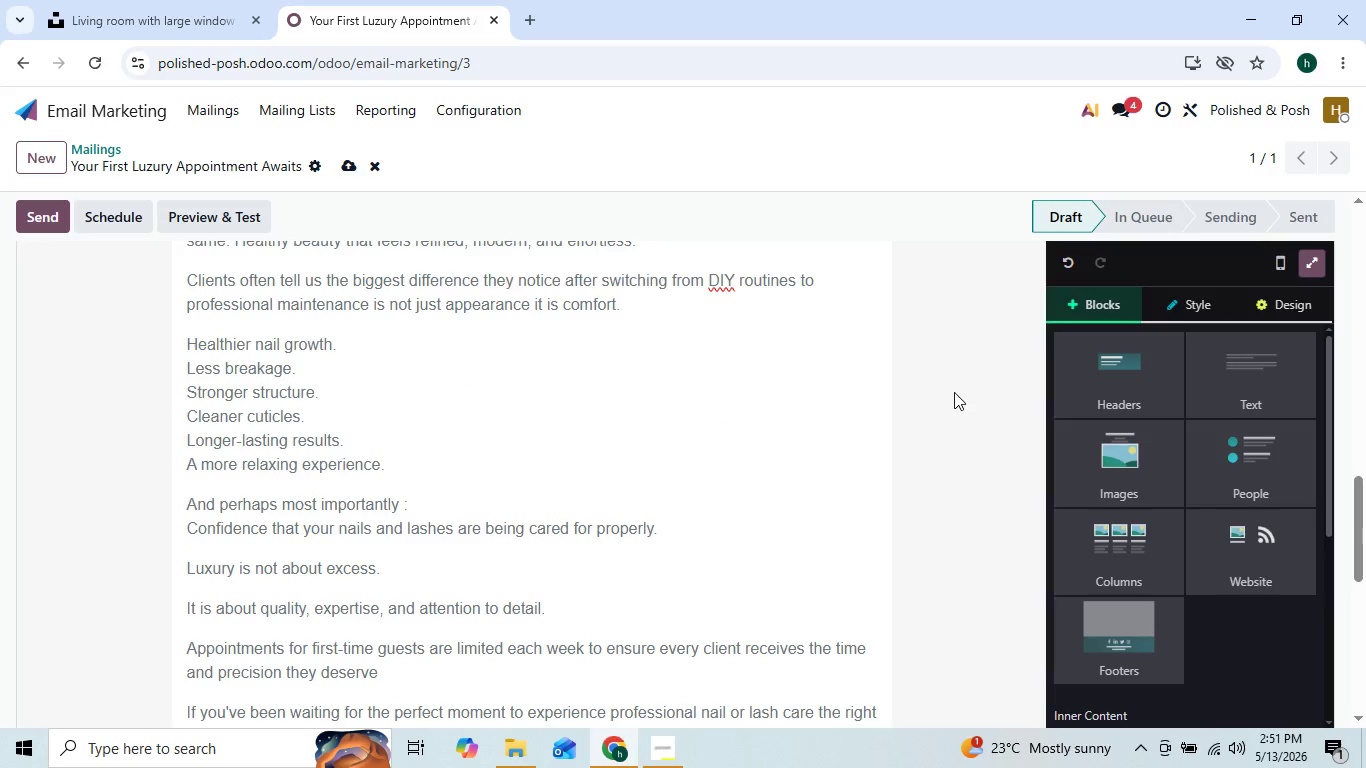 
wait(10.59)
 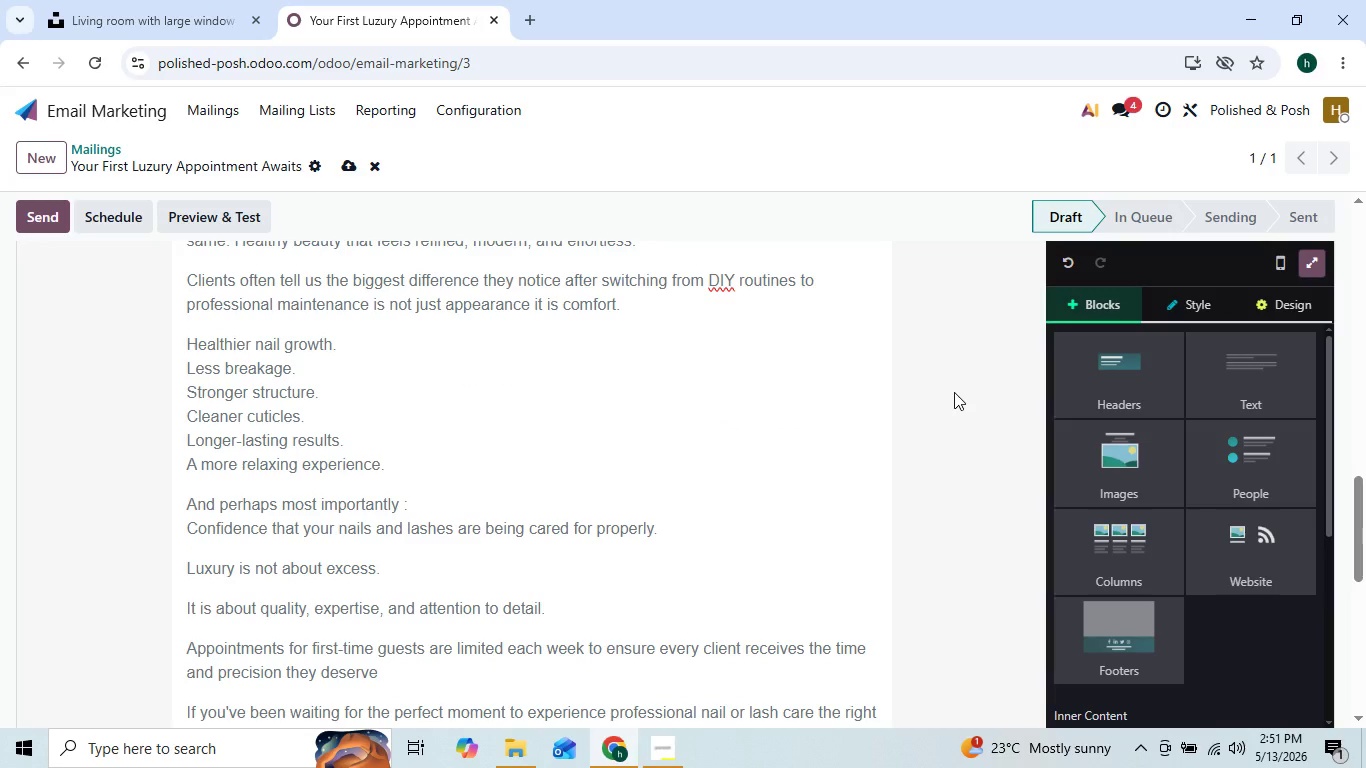 
left_click([225, 109])
 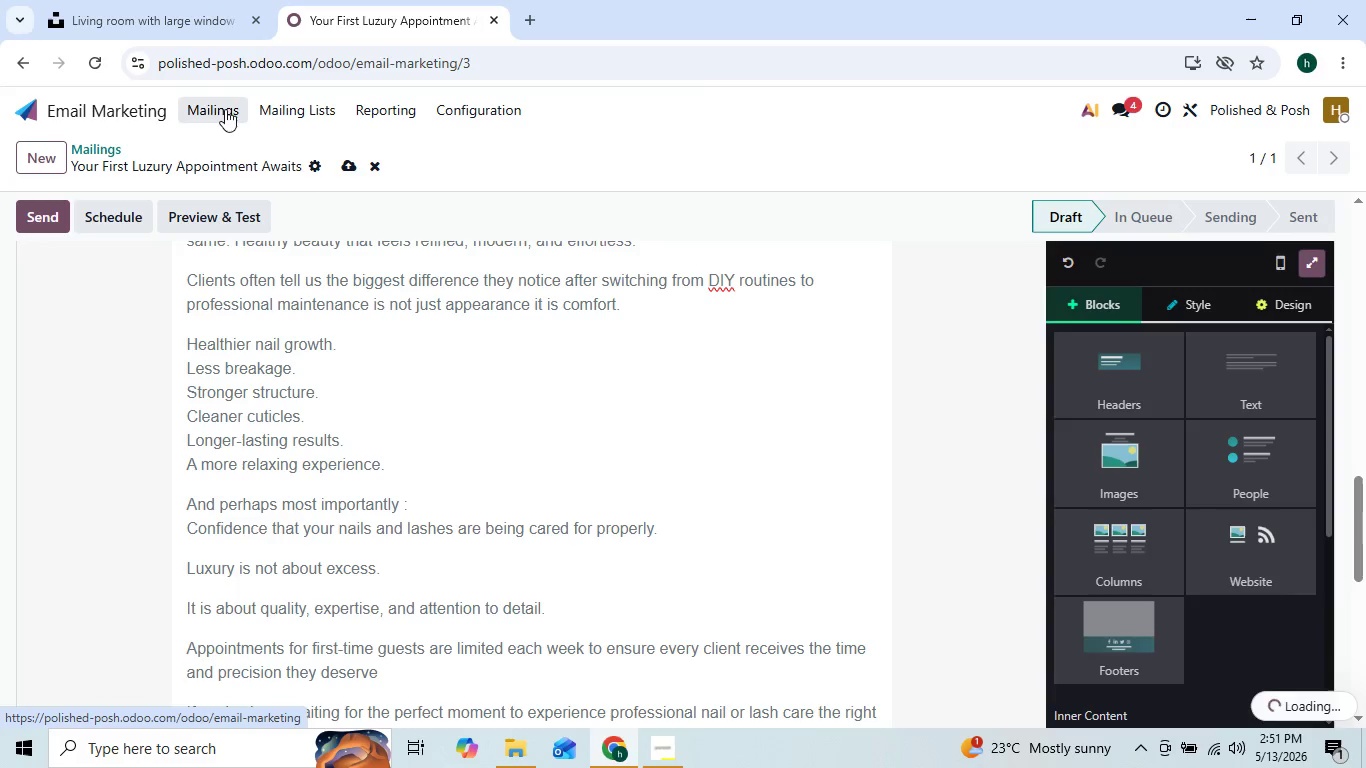 
left_click_drag(start_coordinate=[225, 109], to_coordinate=[399, 300])
 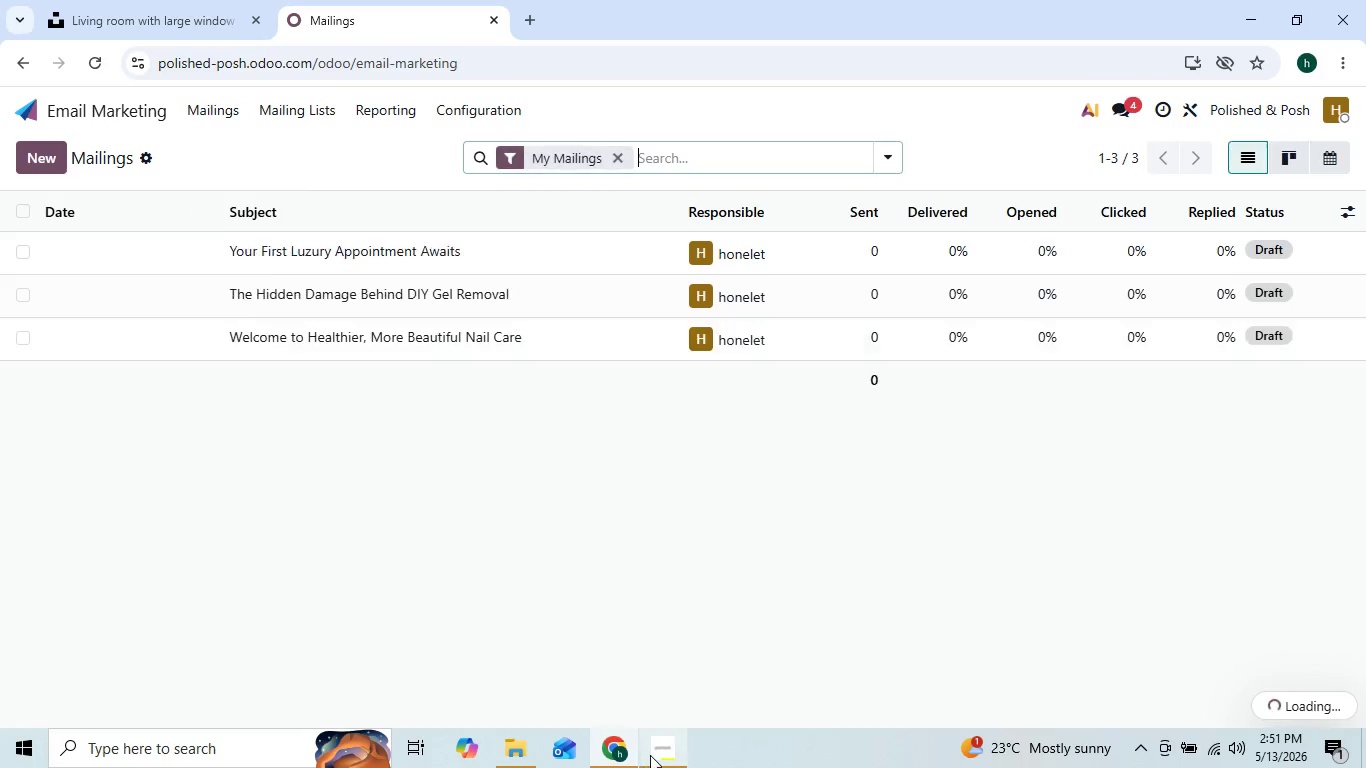 
left_click([653, 757])